 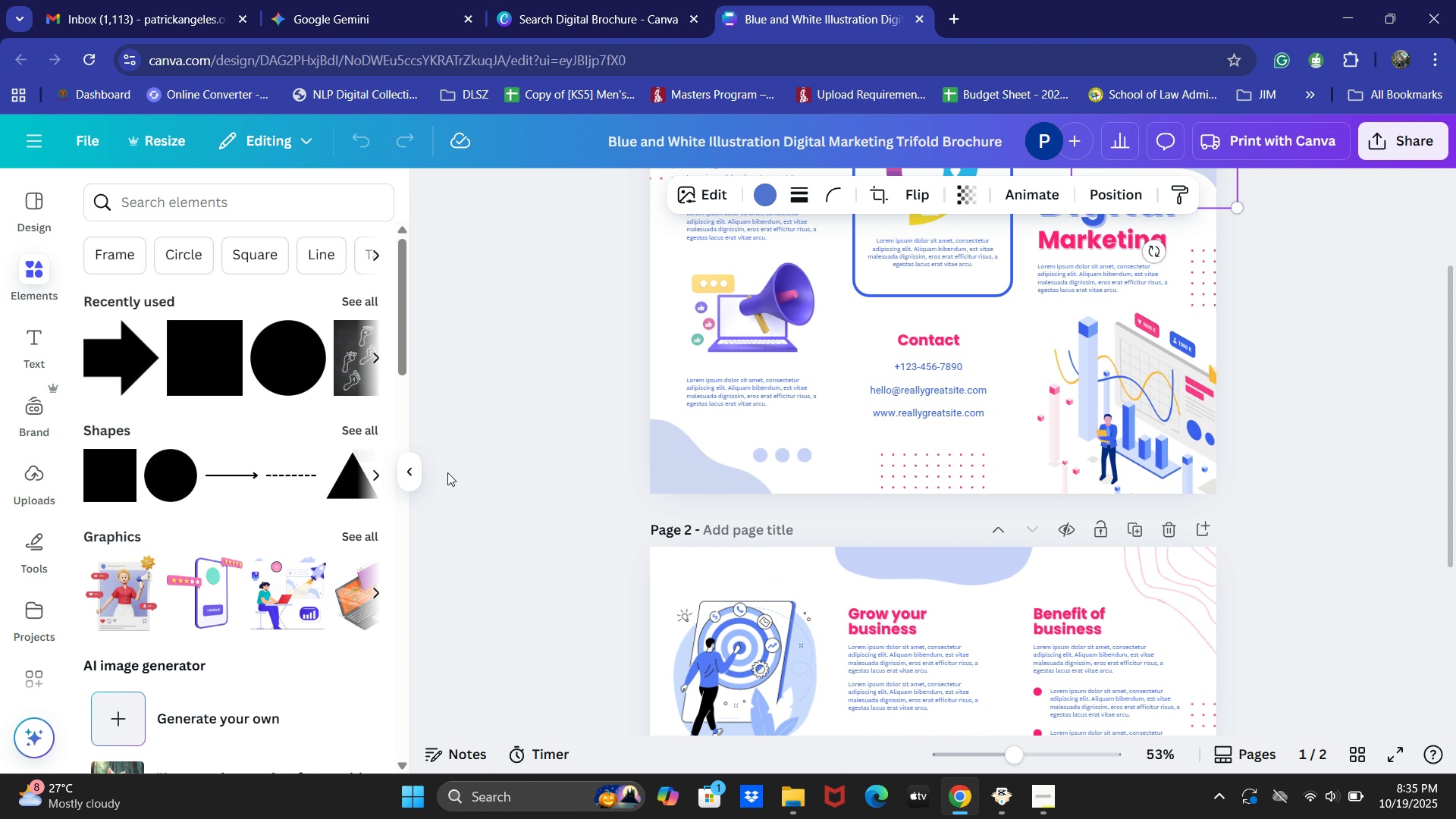 
scroll: coordinate [867, 508], scroll_direction: up, amount: 4.0
 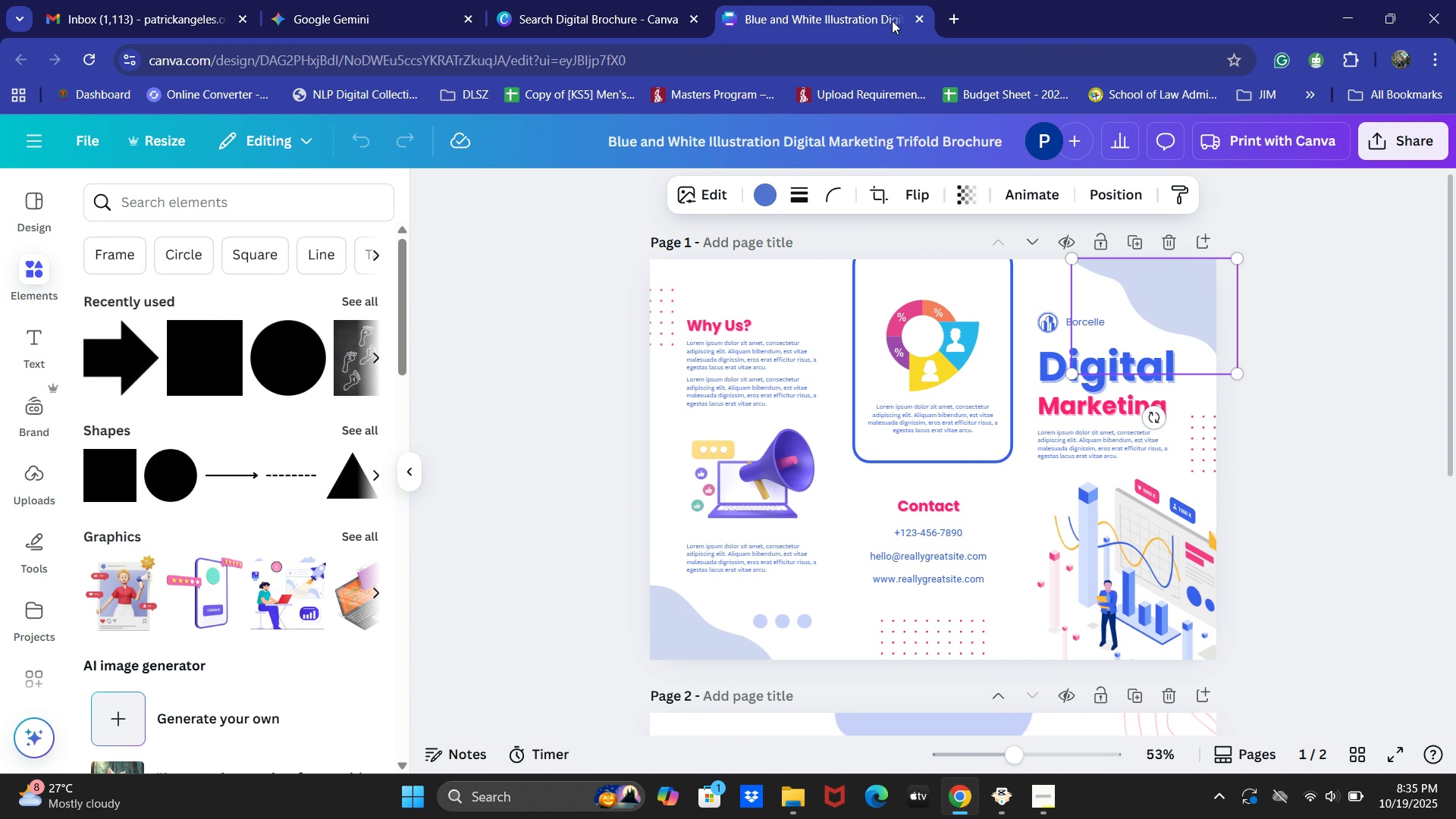 
left_click([914, 17])
 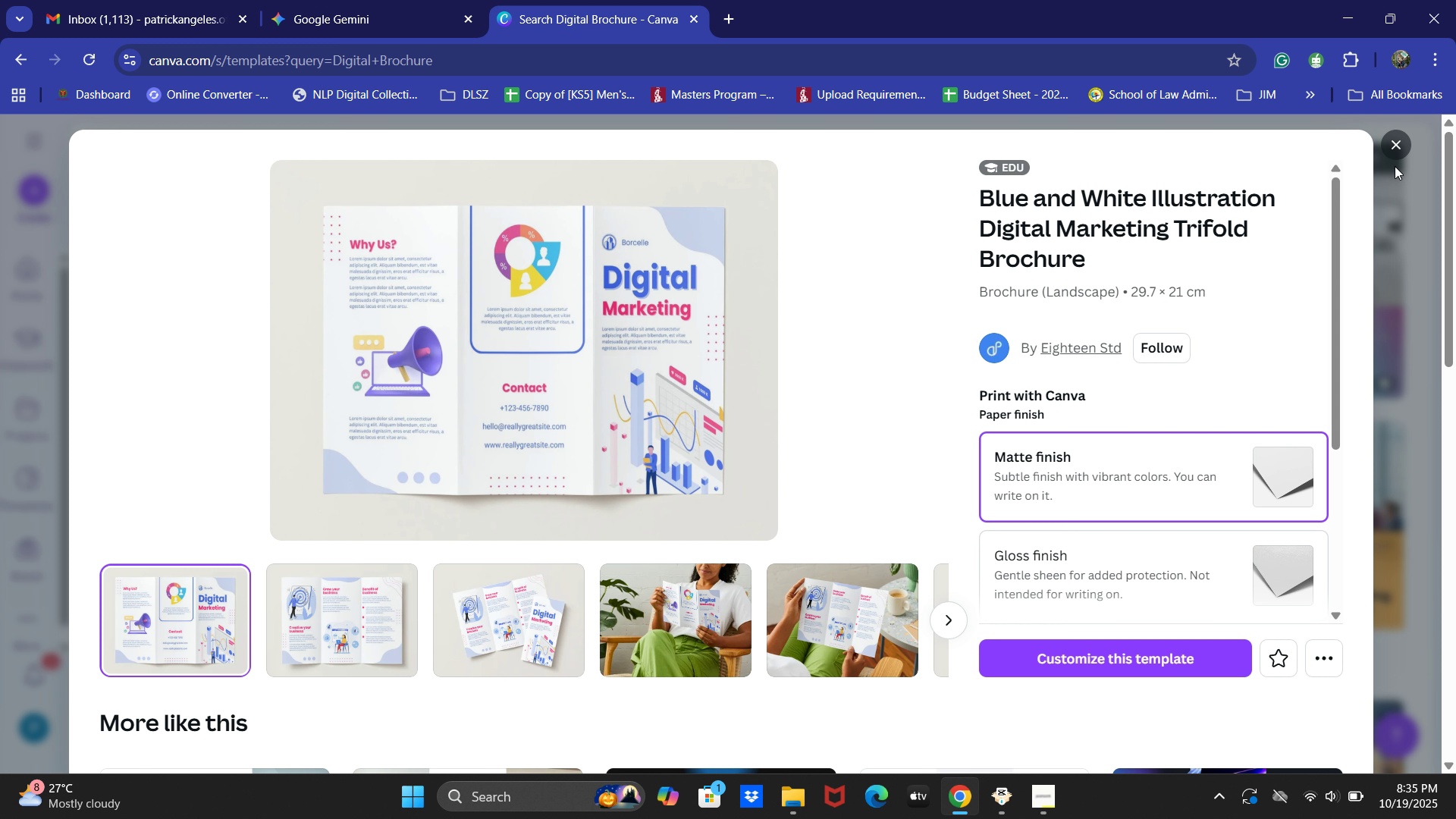 
left_click([1401, 144])
 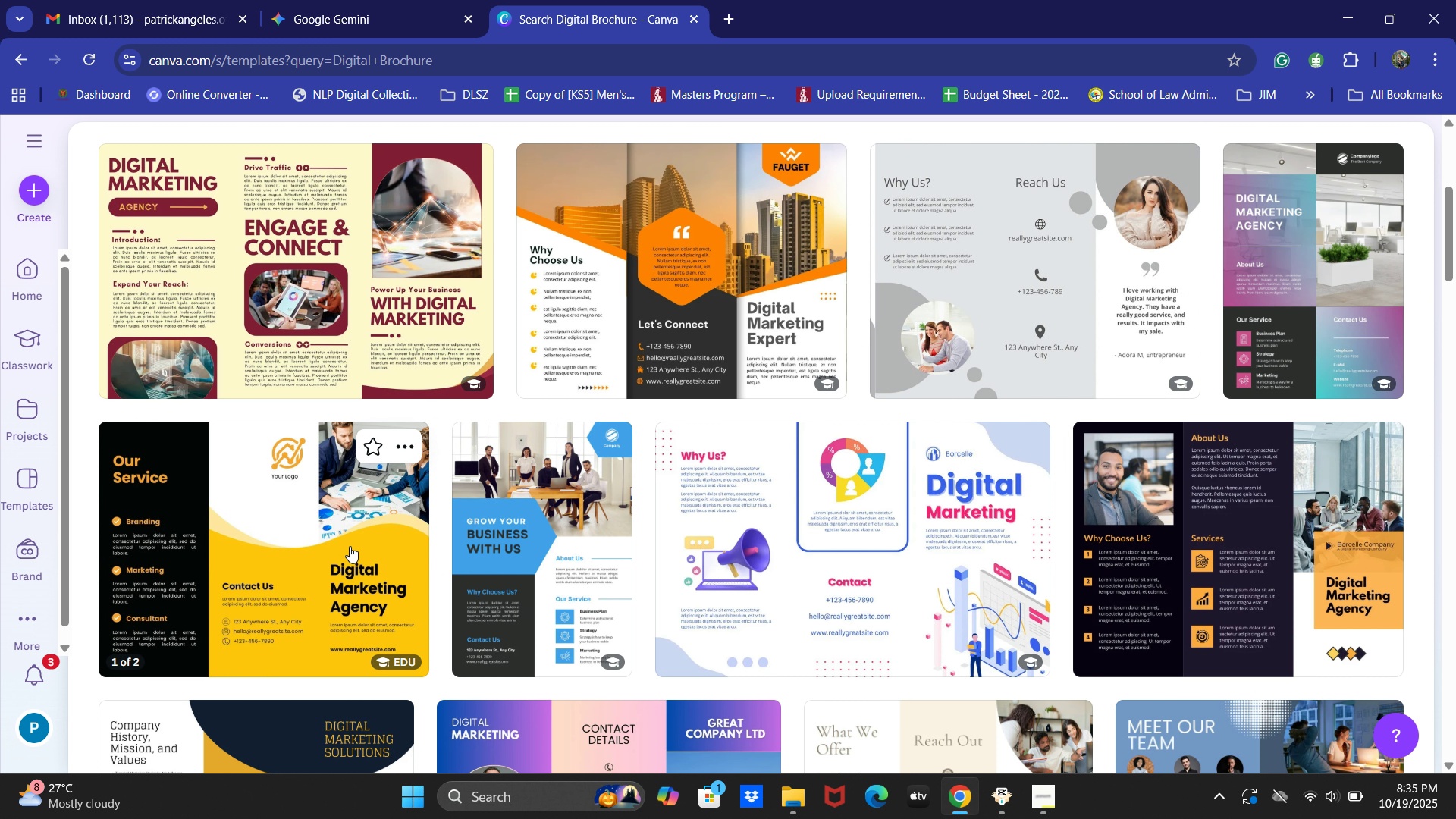 
wait(5.98)
 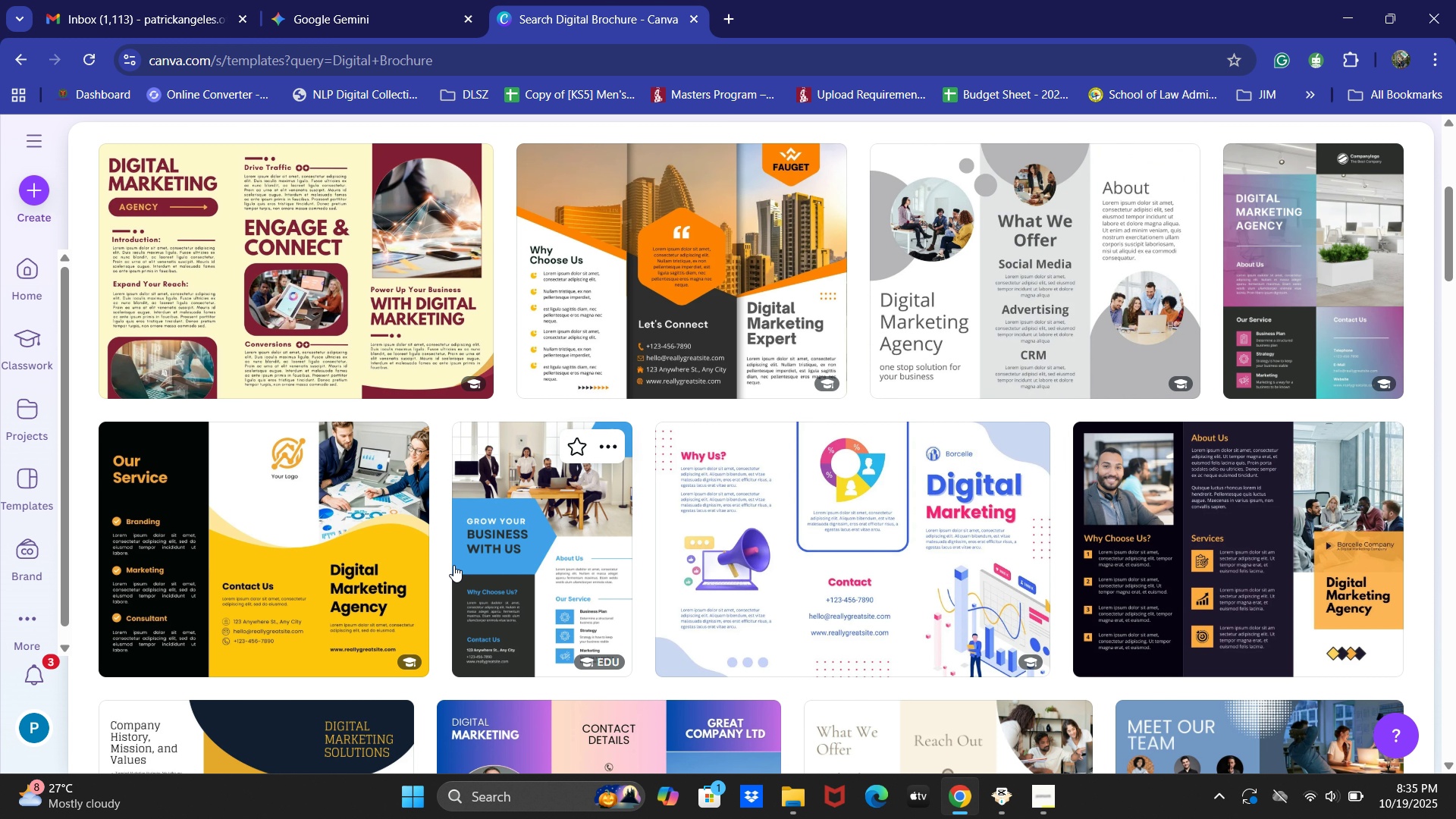 
scroll: coordinate [721, 325], scroll_direction: up, amount: 14.0
 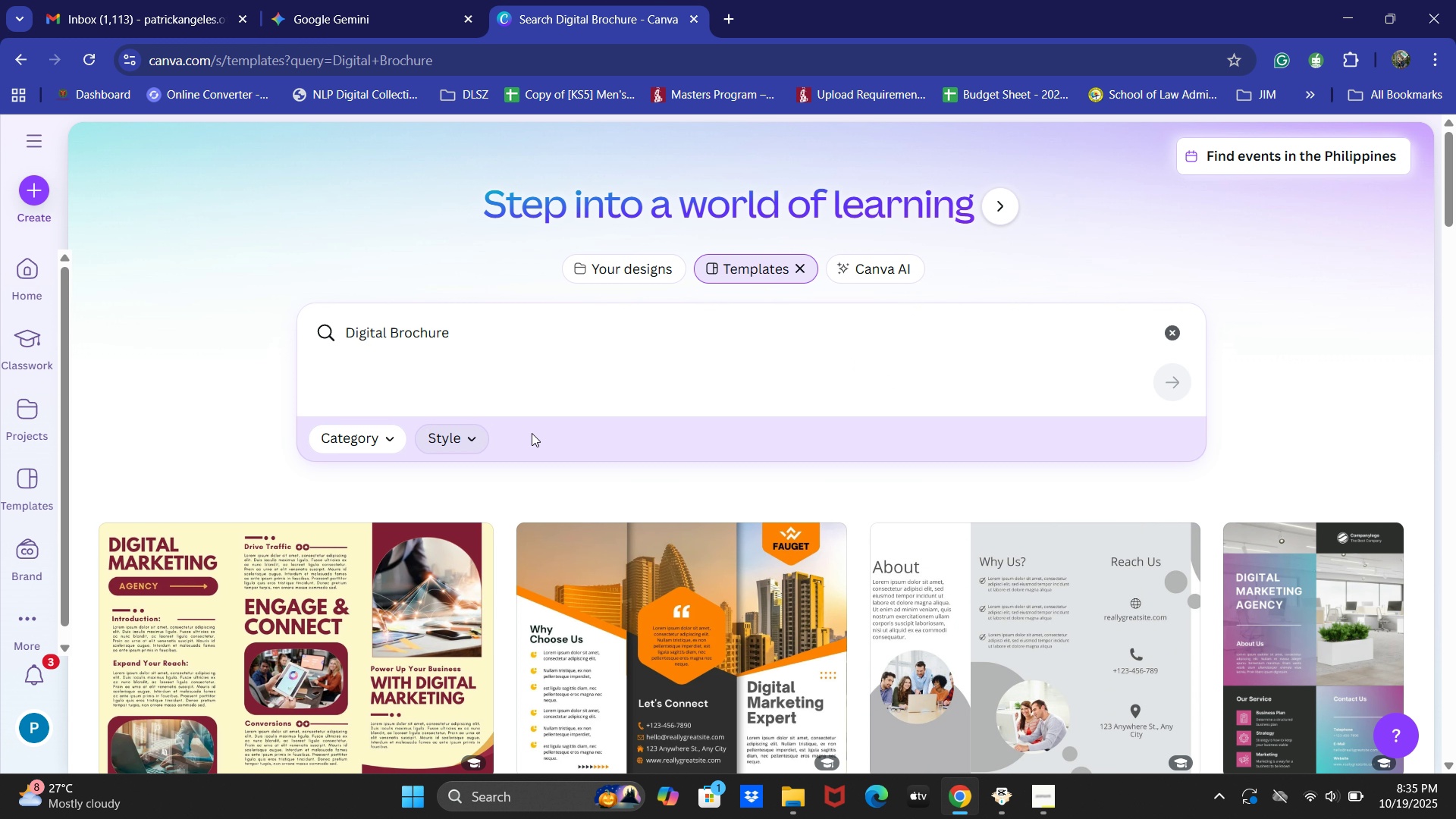 
scroll: coordinate [1140, 406], scroll_direction: down, amount: 43.0
 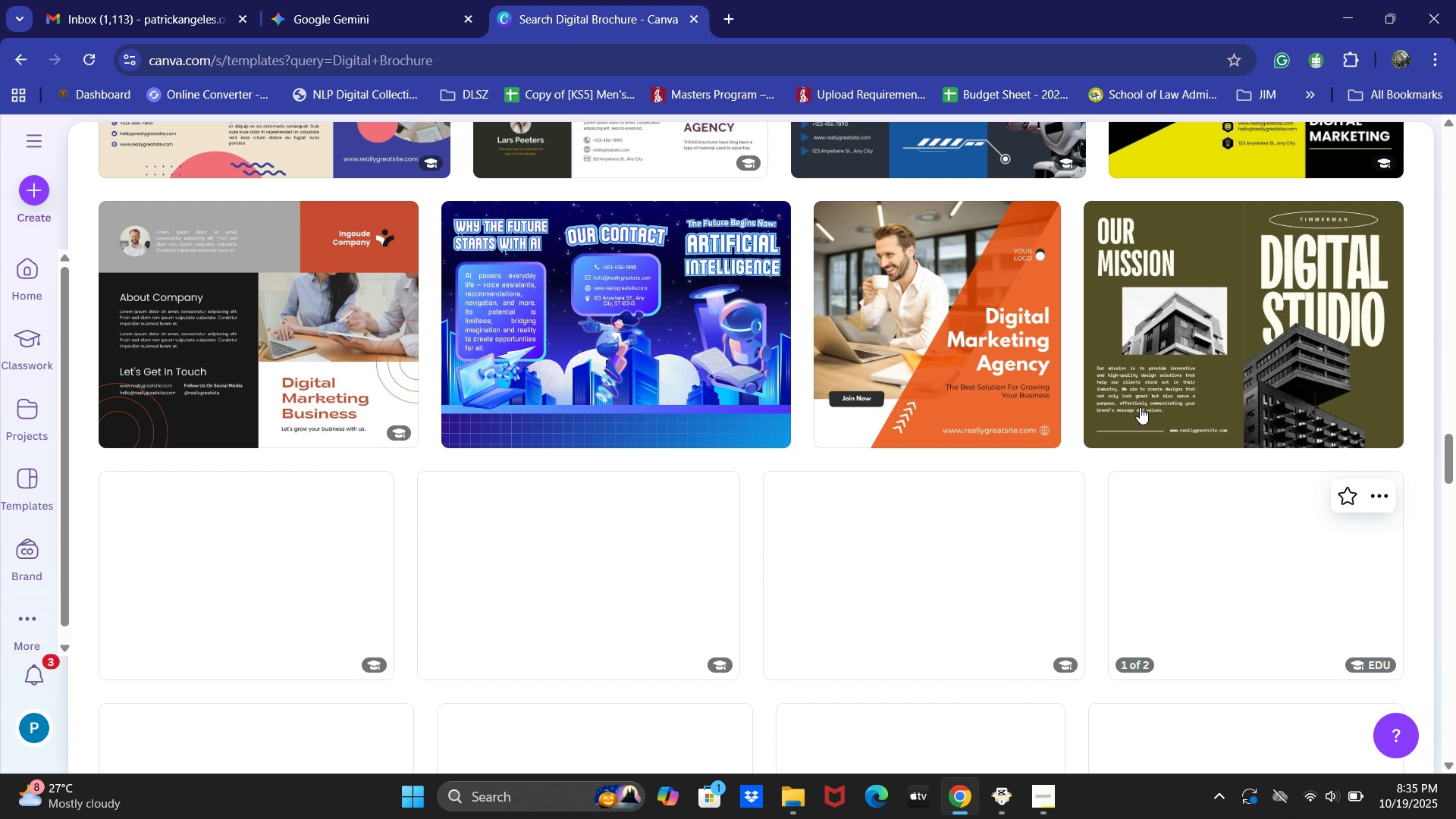 
scroll: coordinate [1140, 407], scroll_direction: up, amount: 1.0
 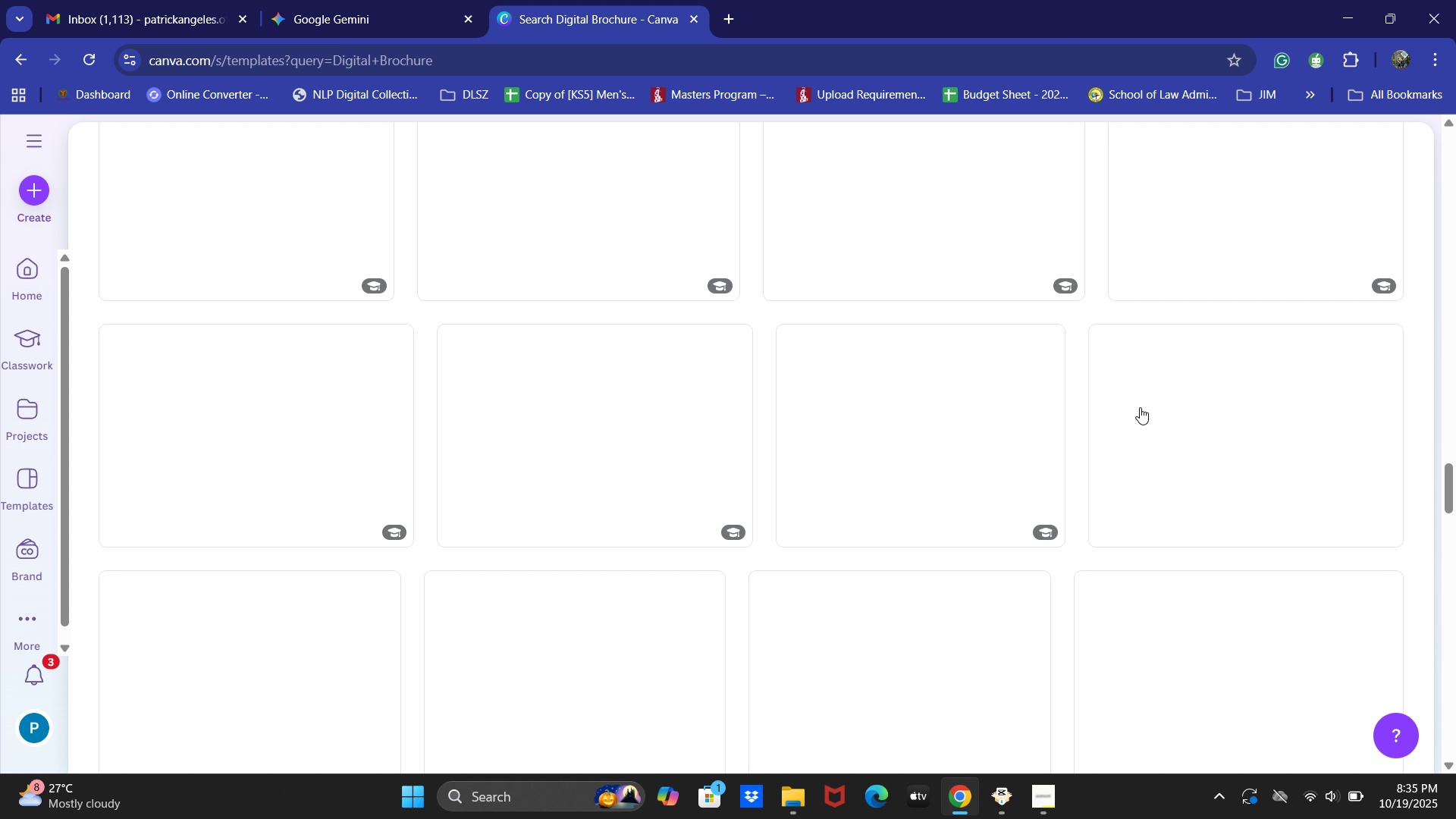 
scroll: coordinate [1140, 407], scroll_direction: down, amount: 4.0
 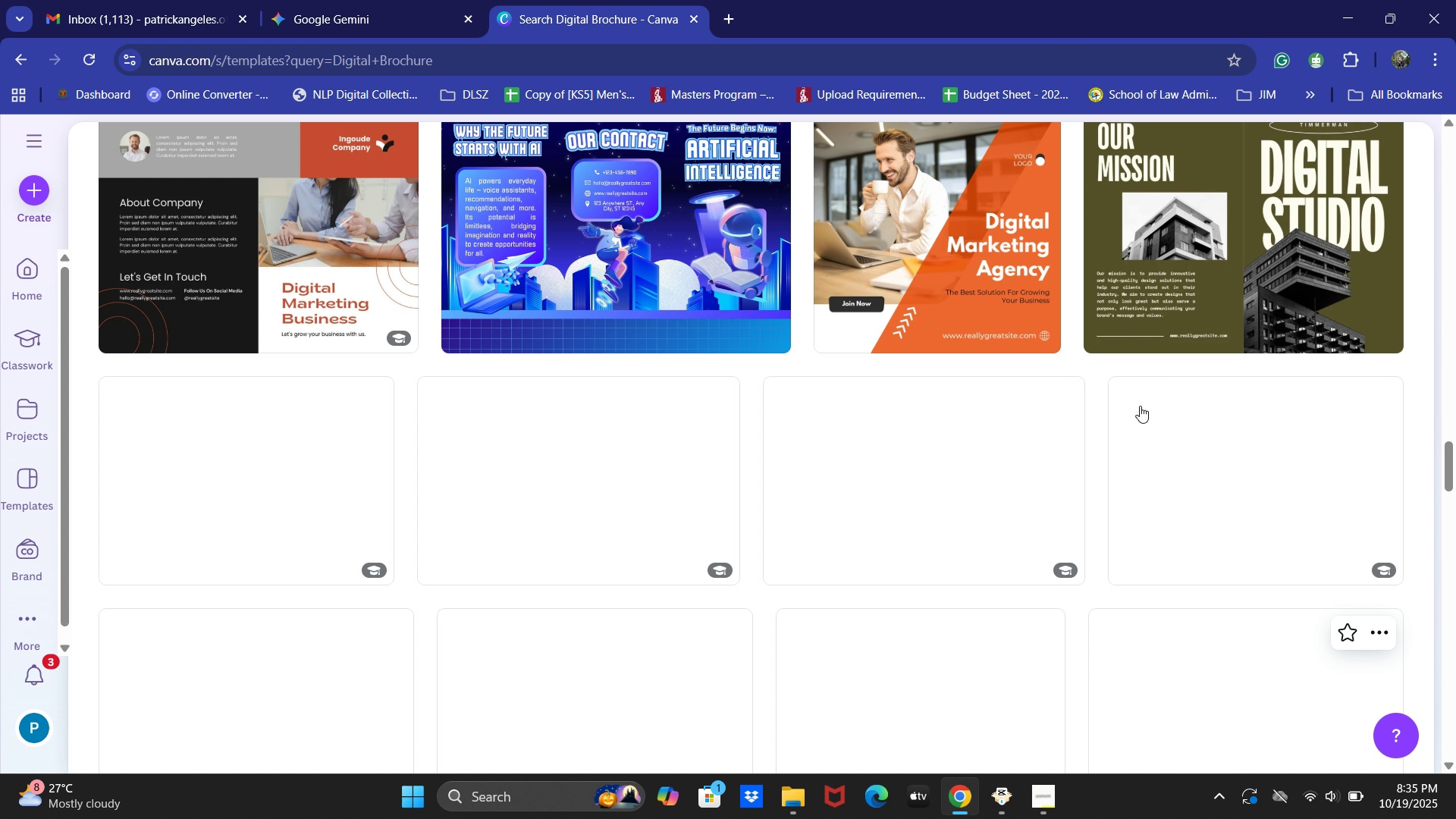 
scroll: coordinate [1075, 382], scroll_direction: up, amount: 13.0
 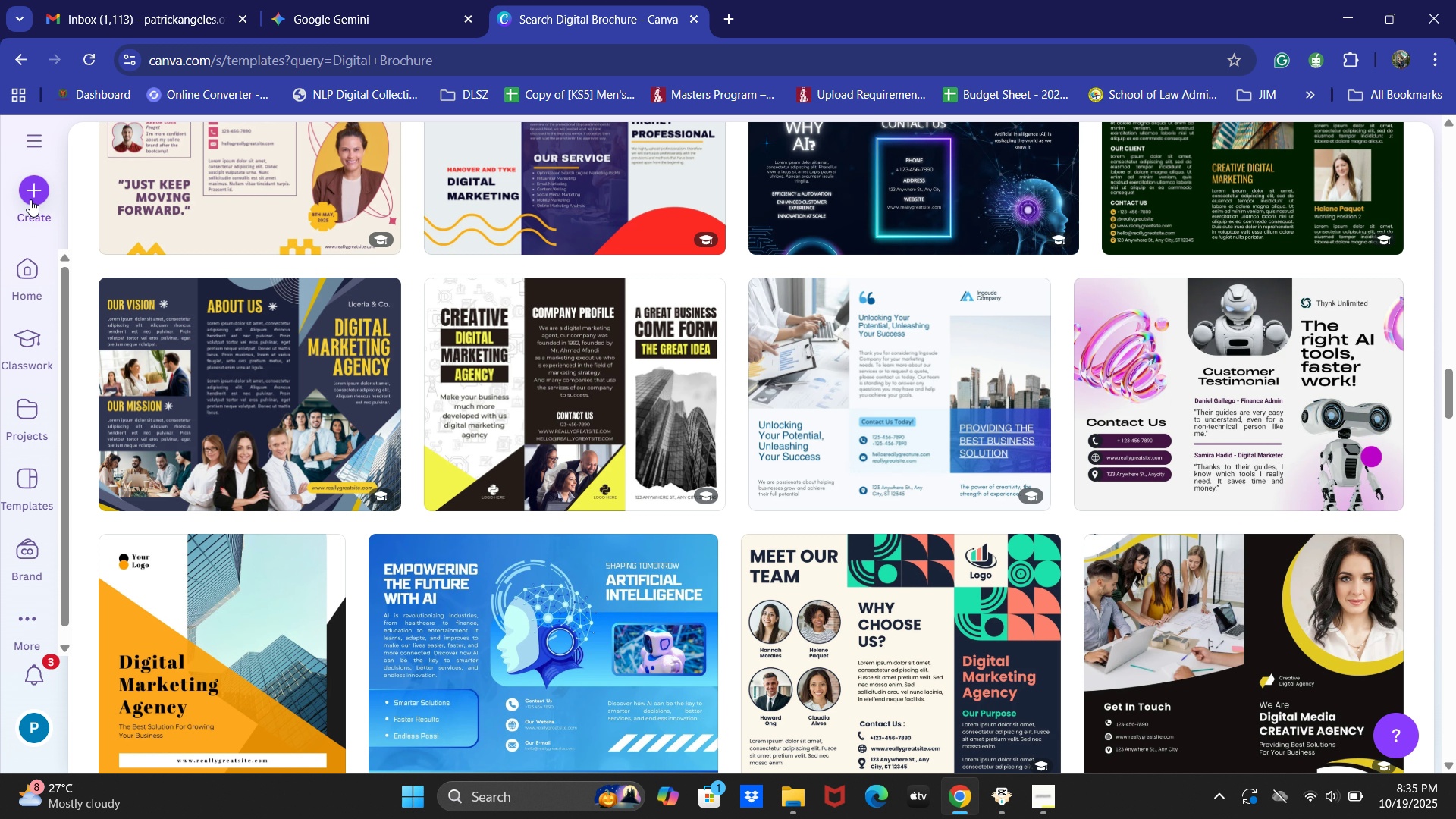 
left_click([30, 199])
 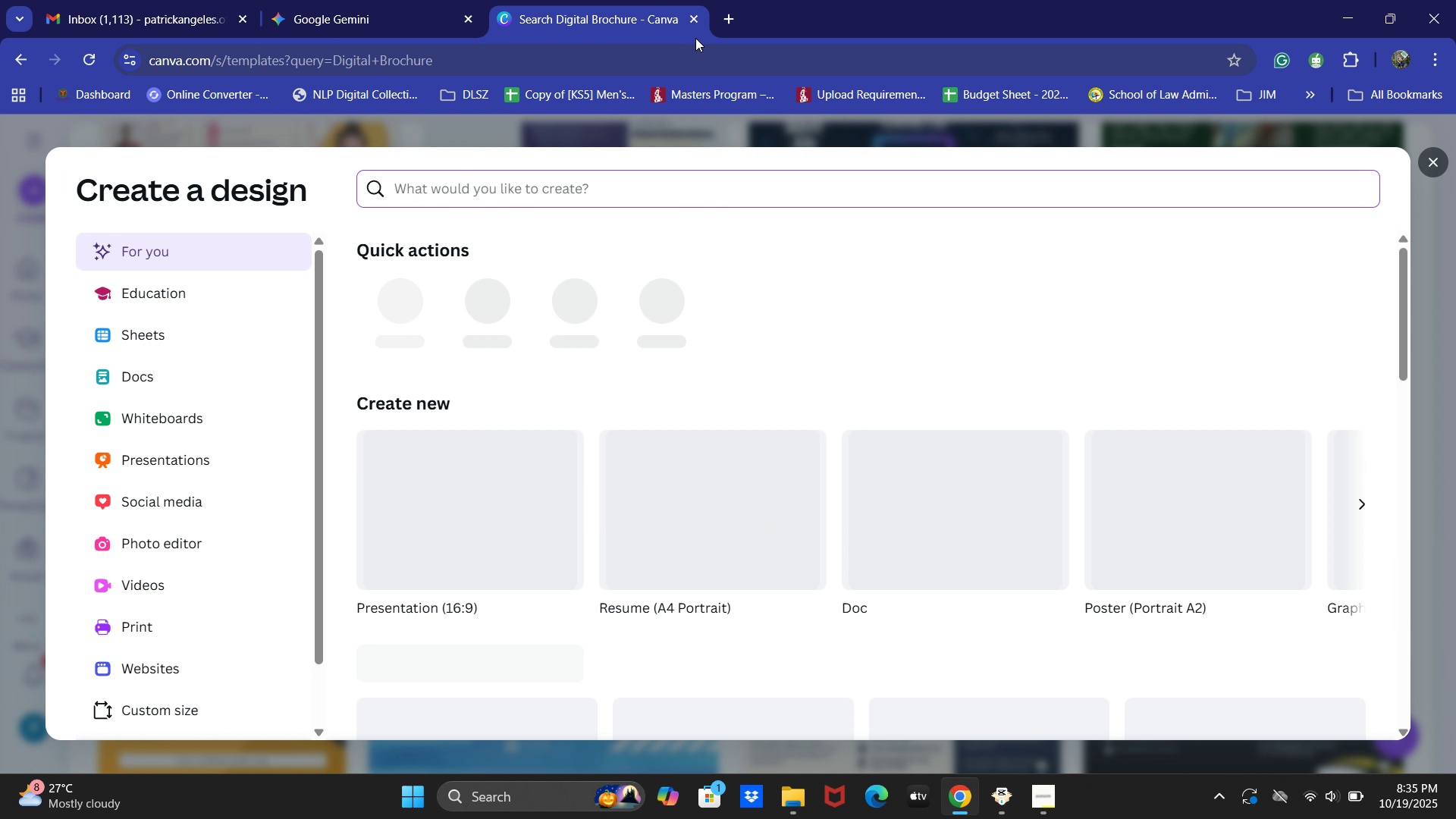 
type(Digital Brochure)
 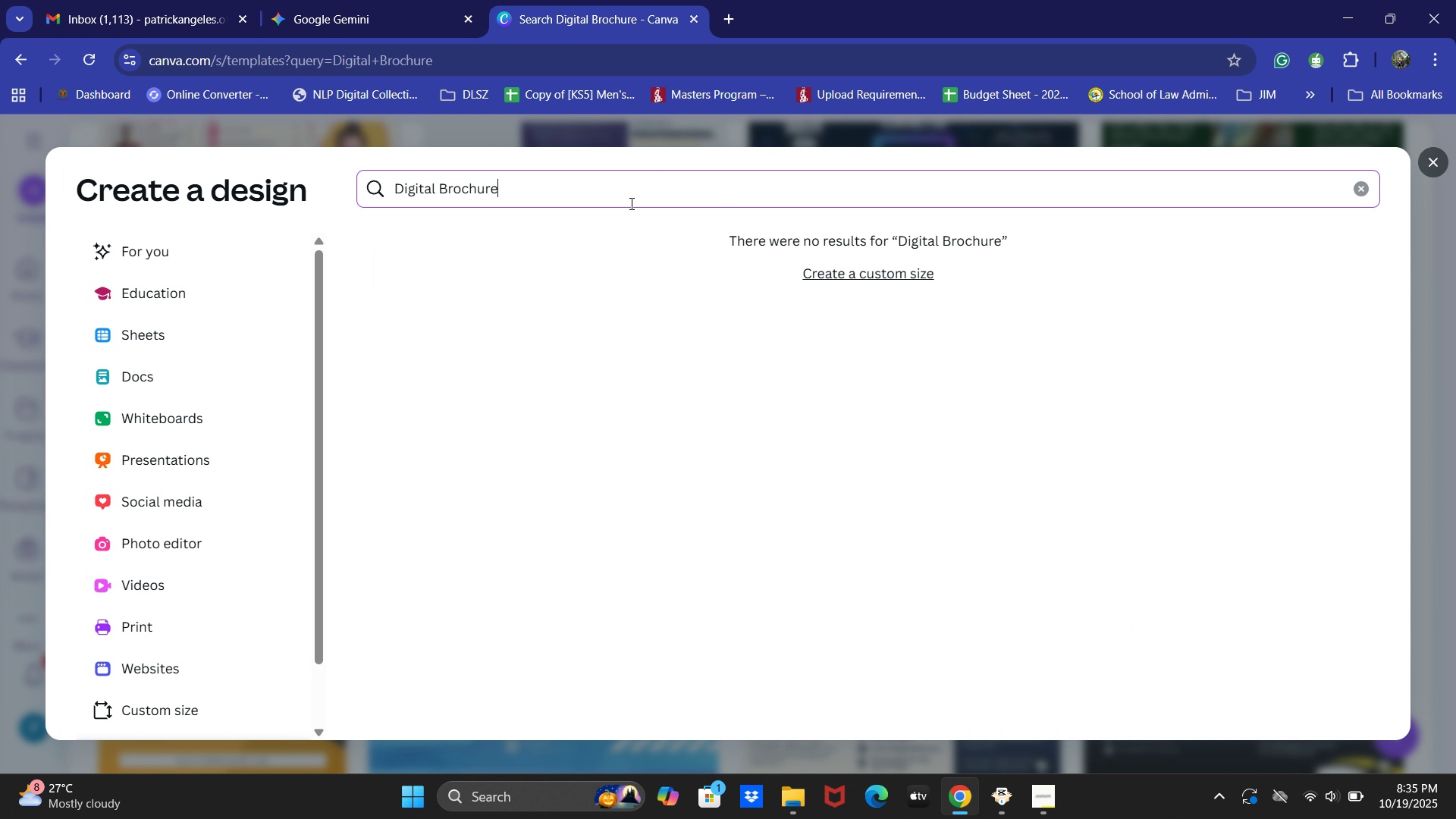 
key(Control+A)
 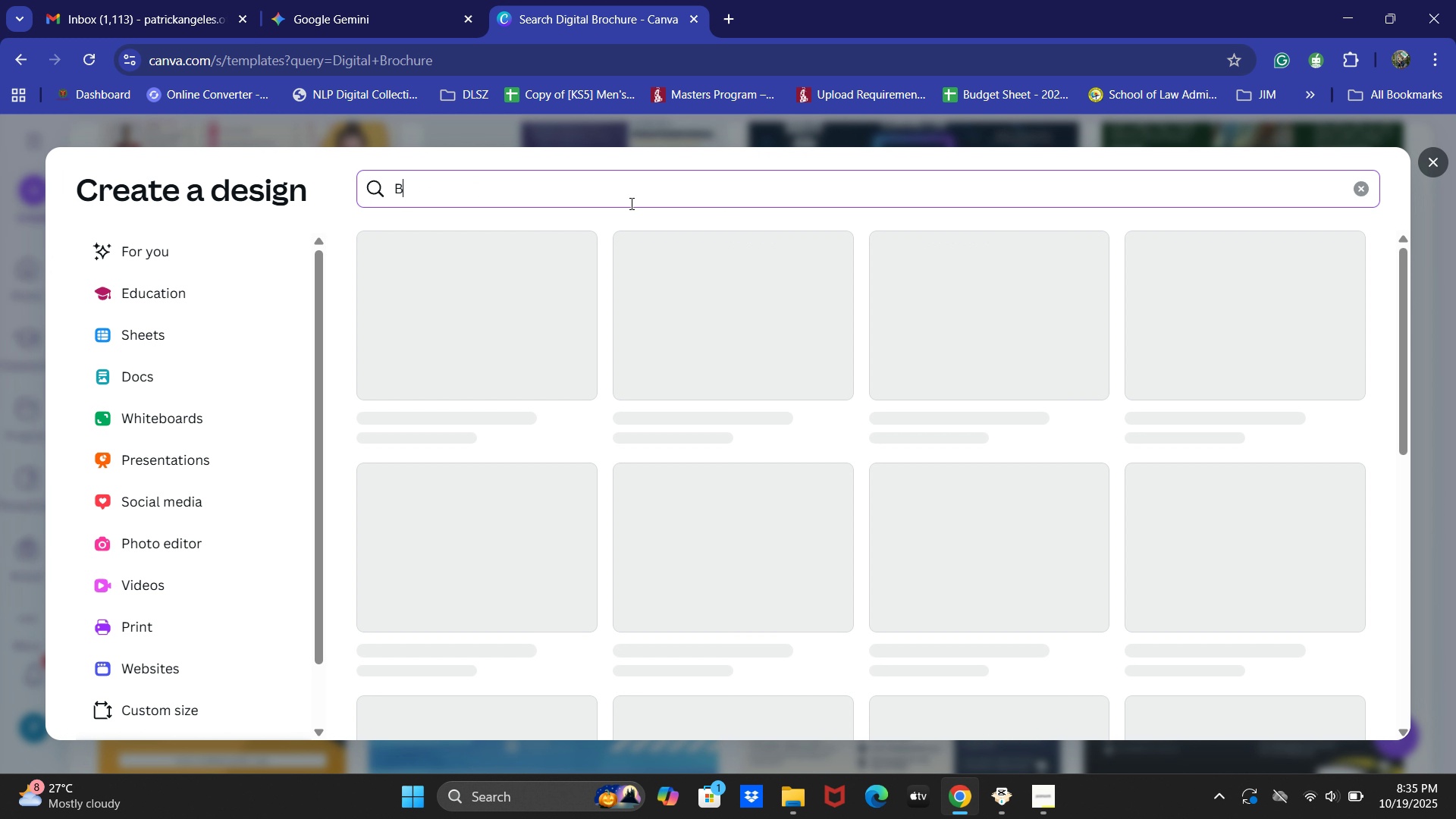 
type(Brochure)
 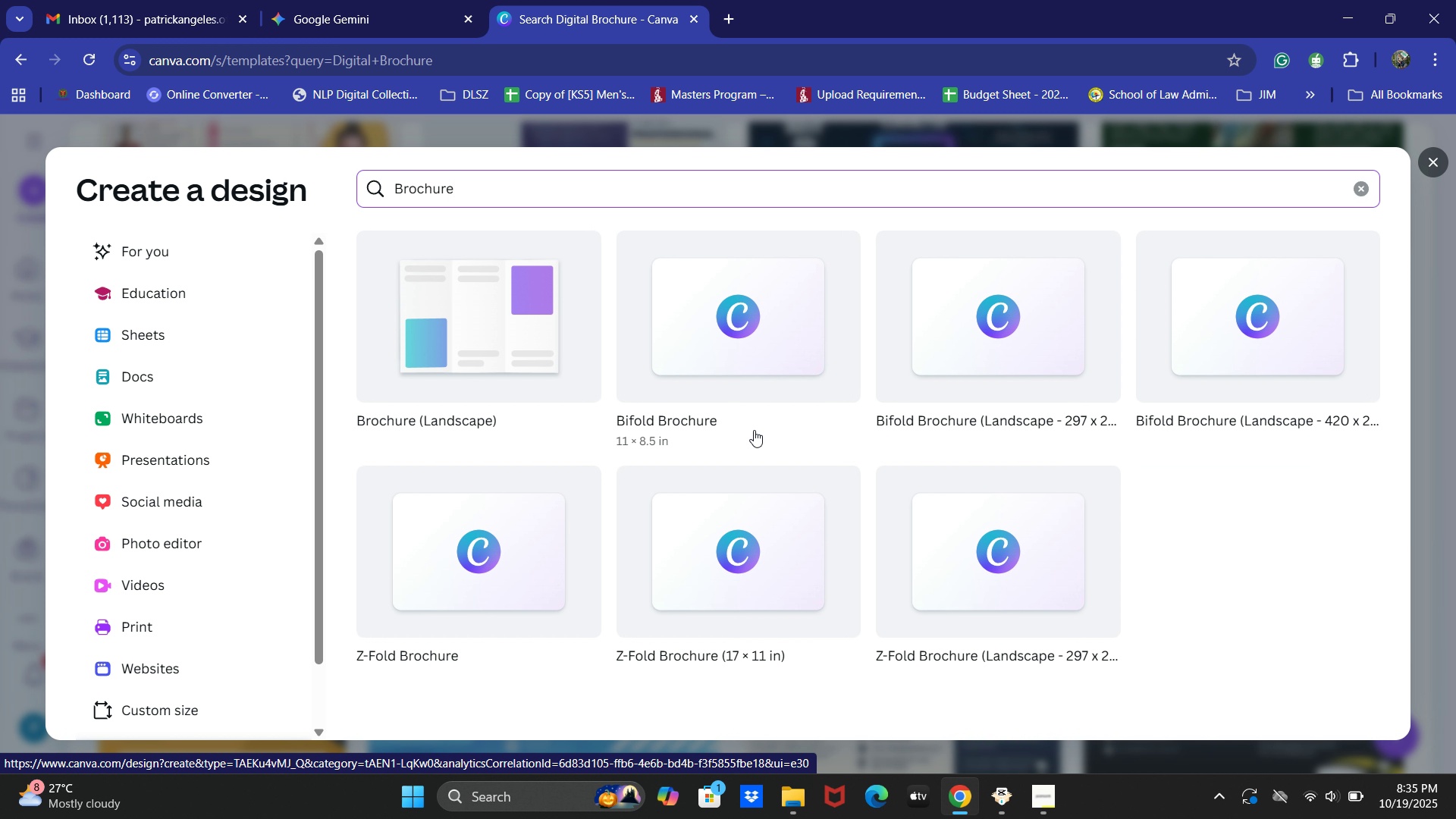 
wait(6.23)
 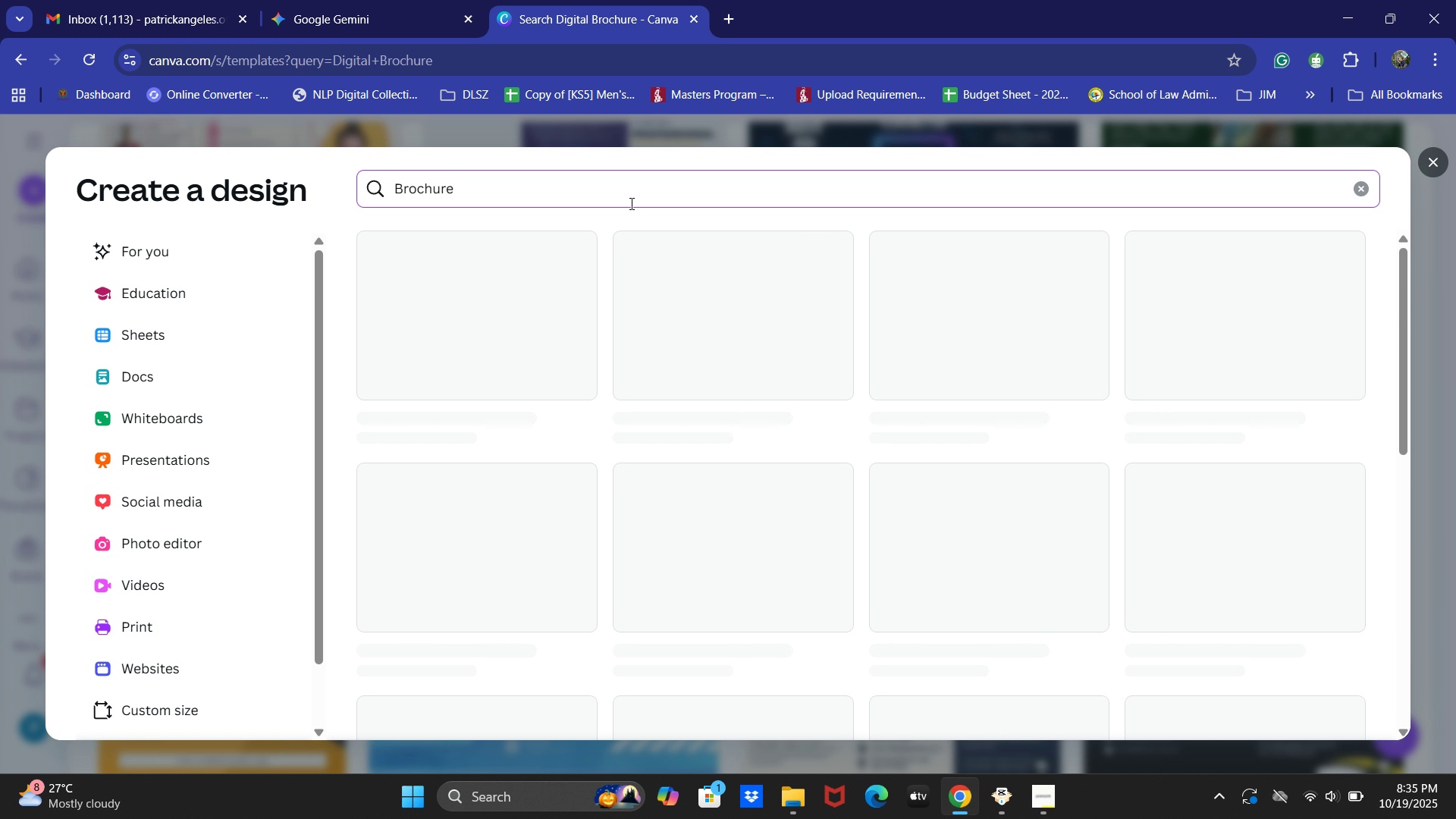 
scroll: coordinate [553, 469], scroll_direction: down, amount: 1.0
 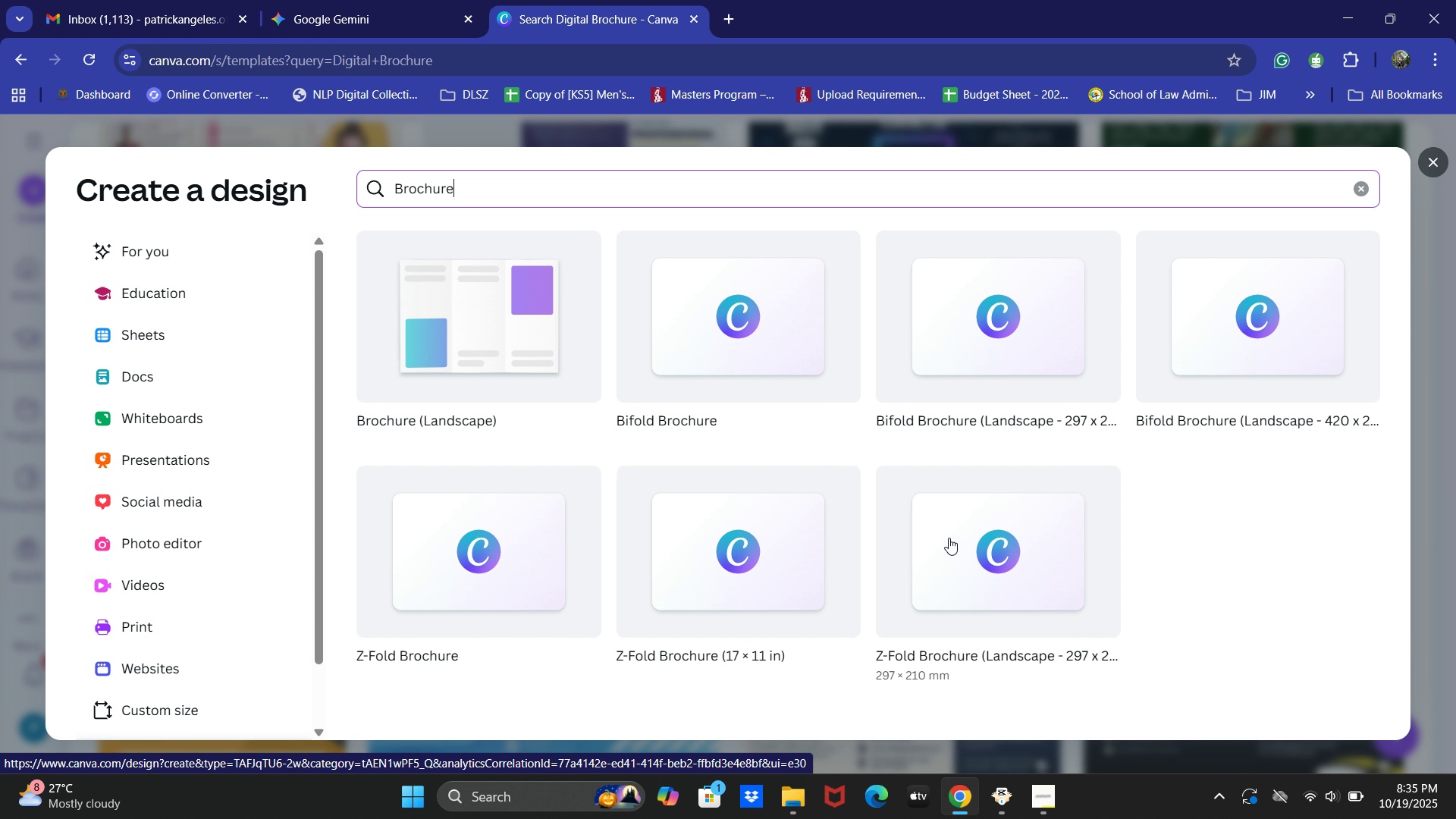 
left_click([436, 324])
 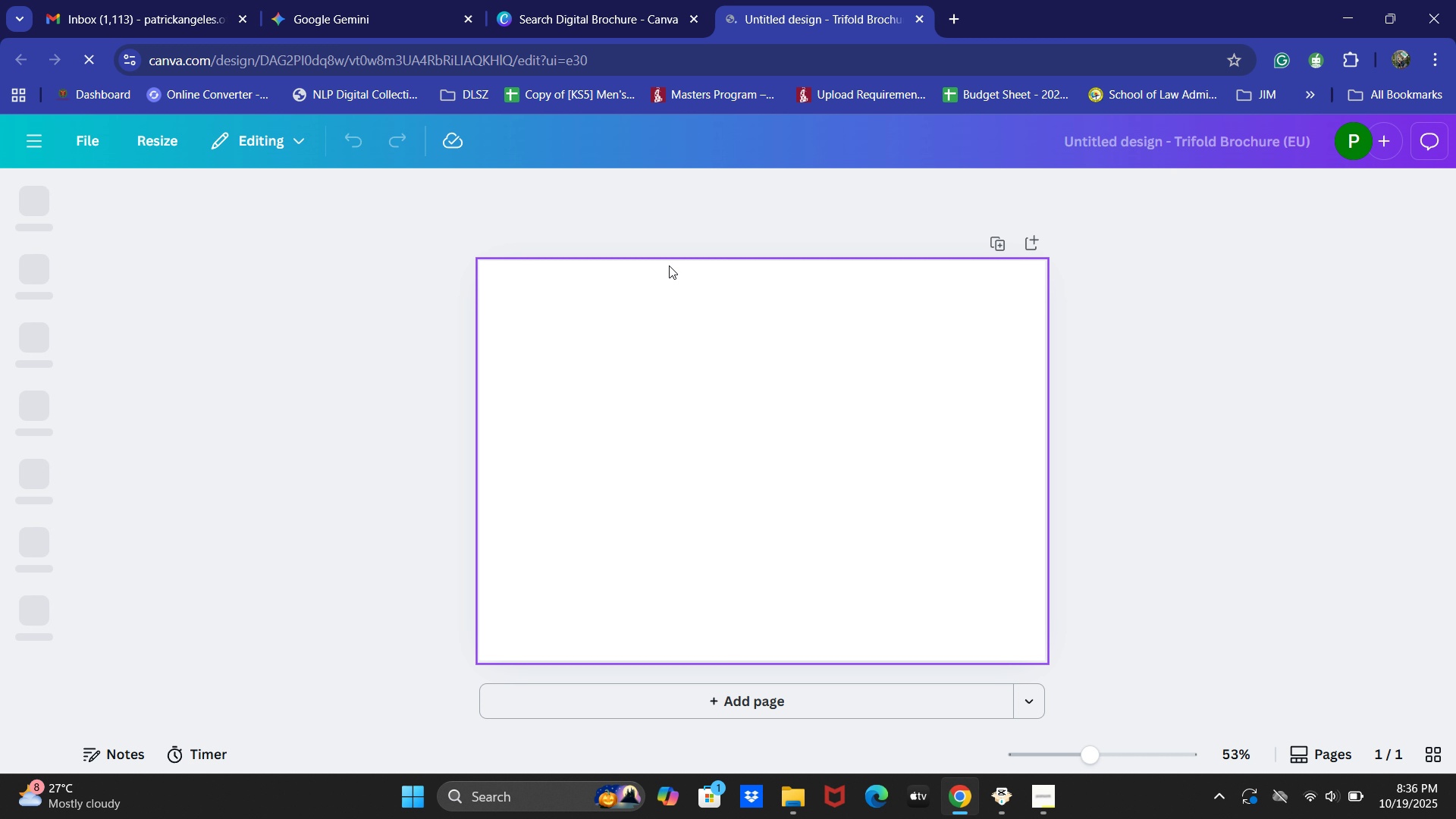 
wait(16.93)
 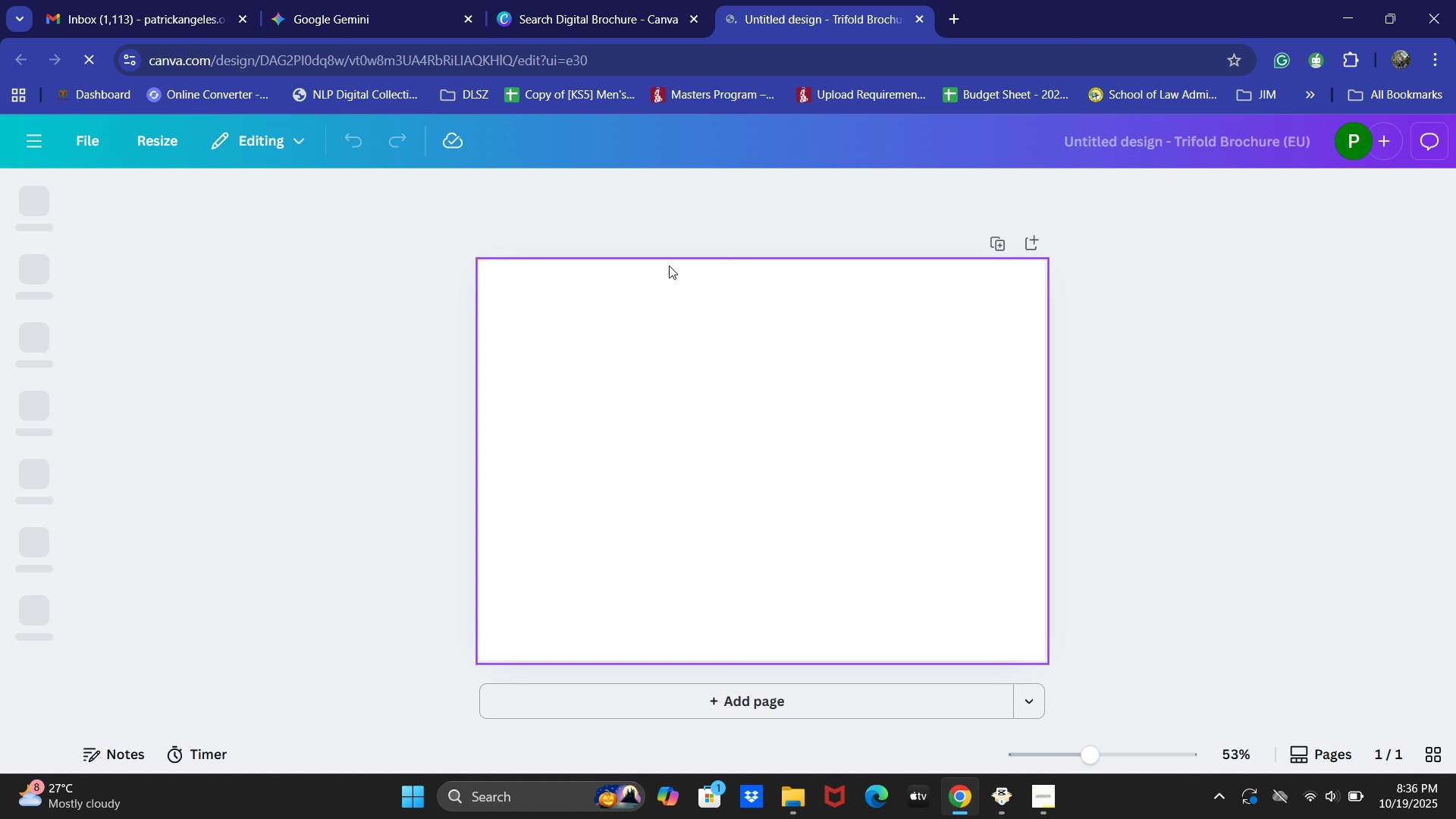 
left_click([303, 0])
 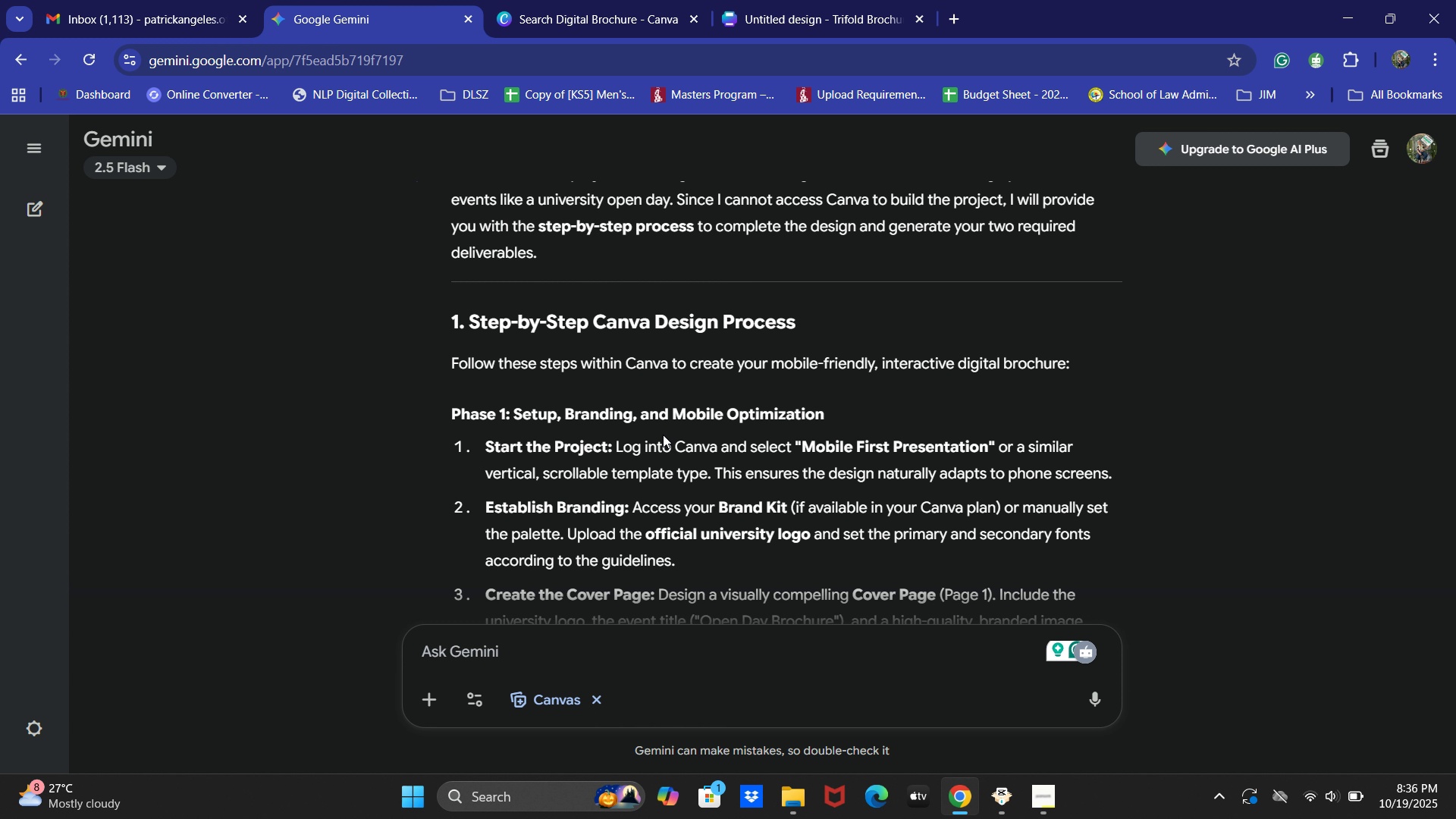 
scroll: coordinate [663, 435], scroll_direction: down, amount: 2.0
 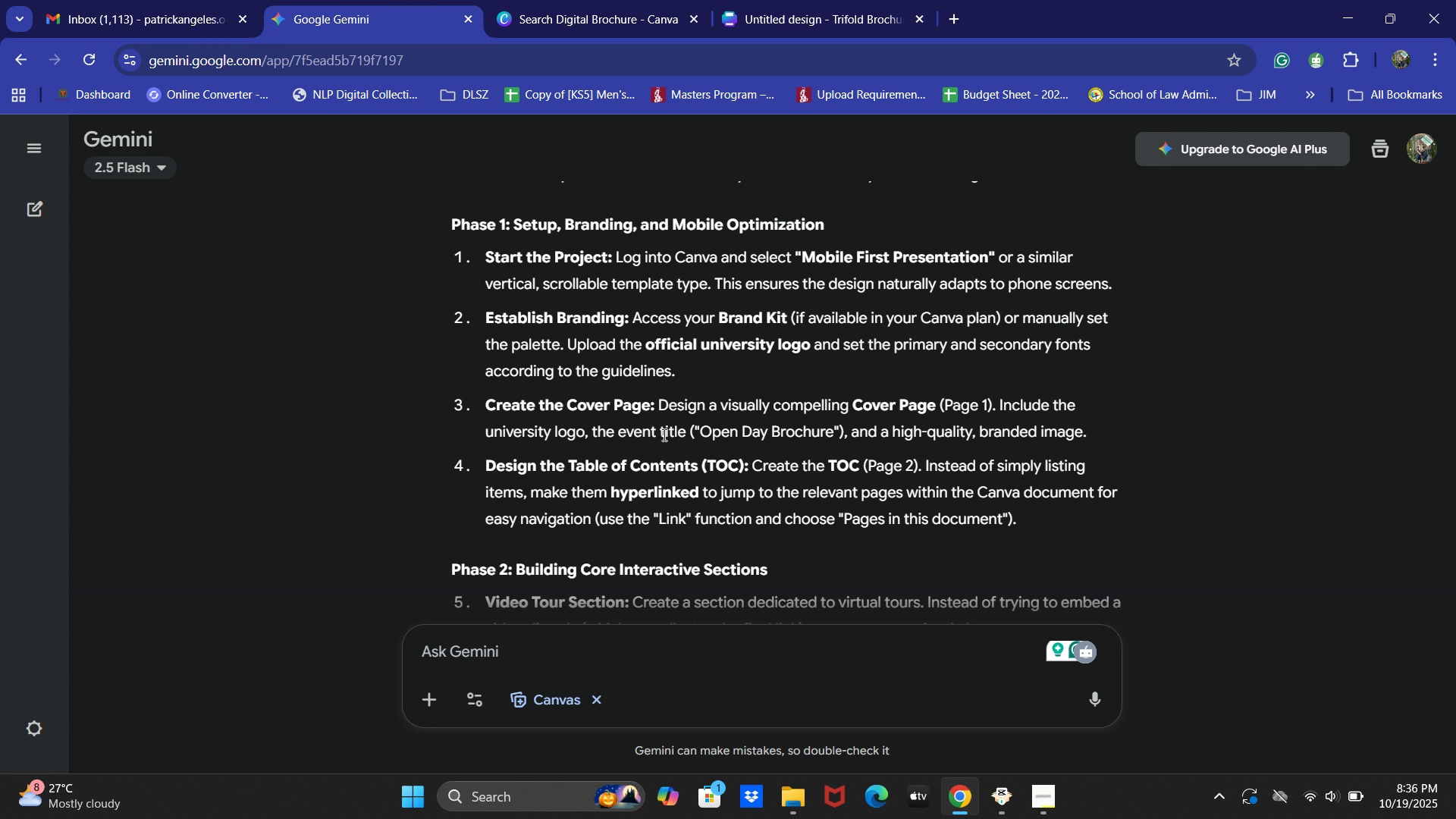 
scroll: coordinate [663, 435], scroll_direction: up, amount: 1.0
 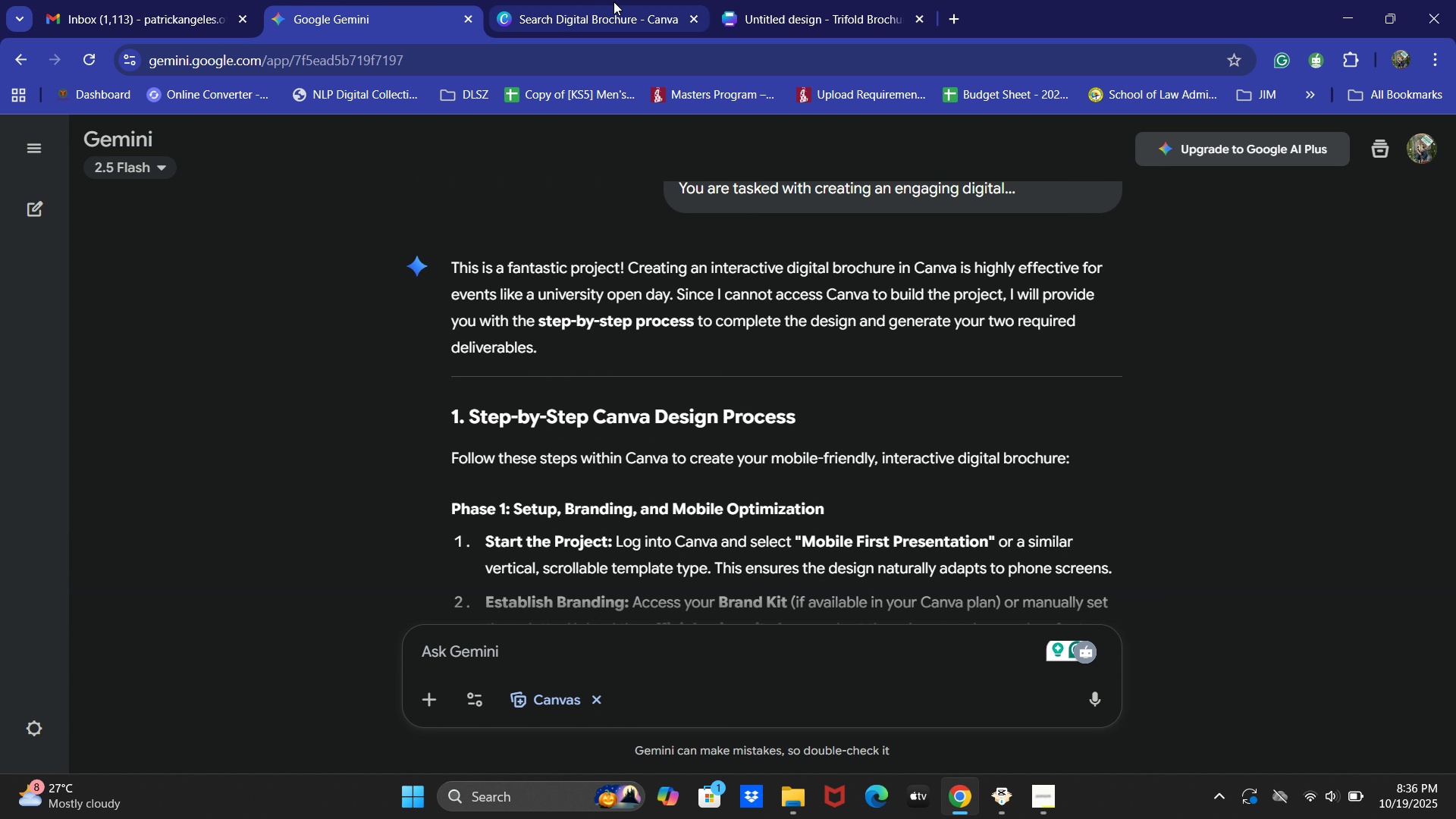 
left_click([613, 0])
 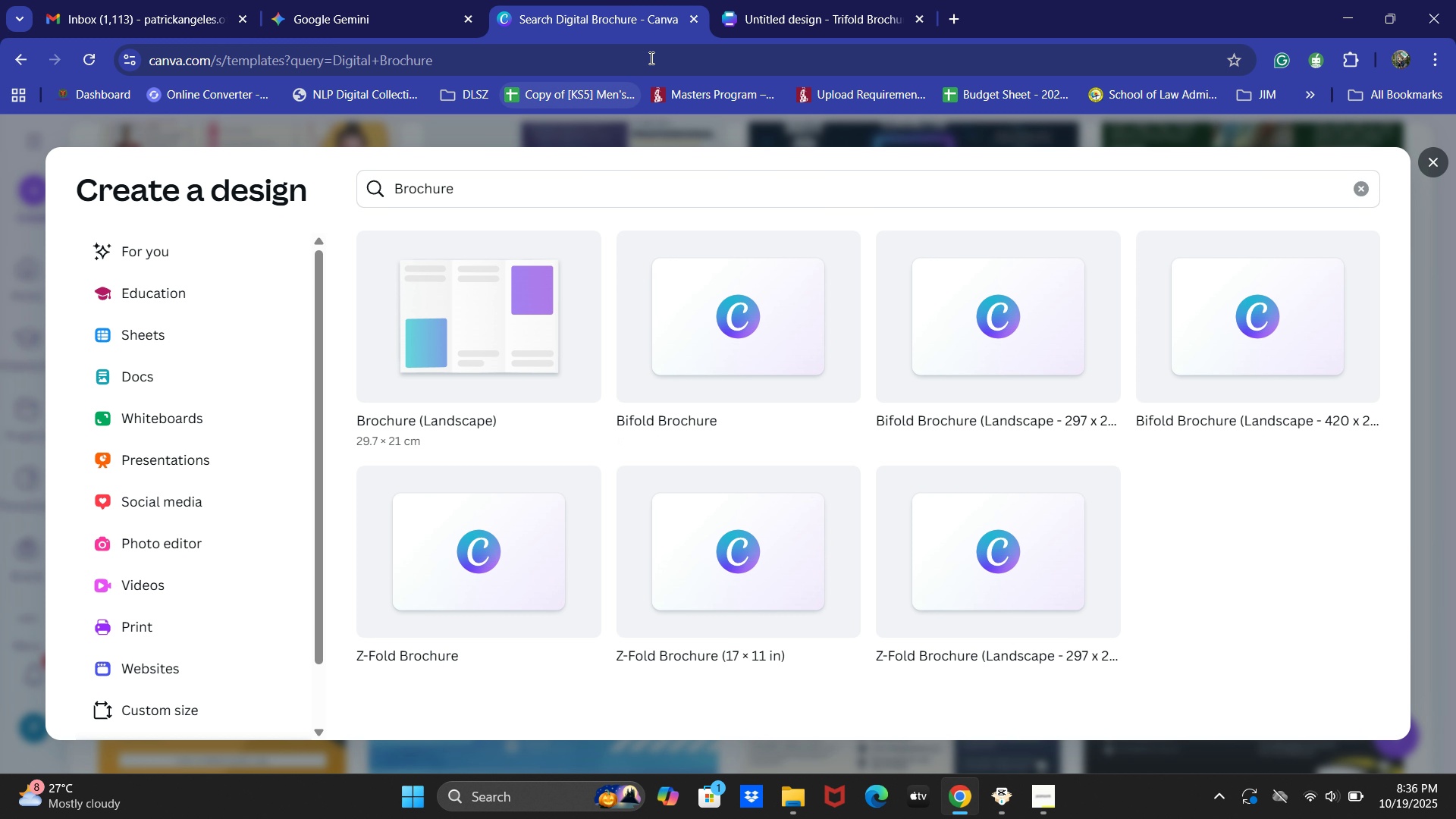 
key(Alt+AltLeft)
 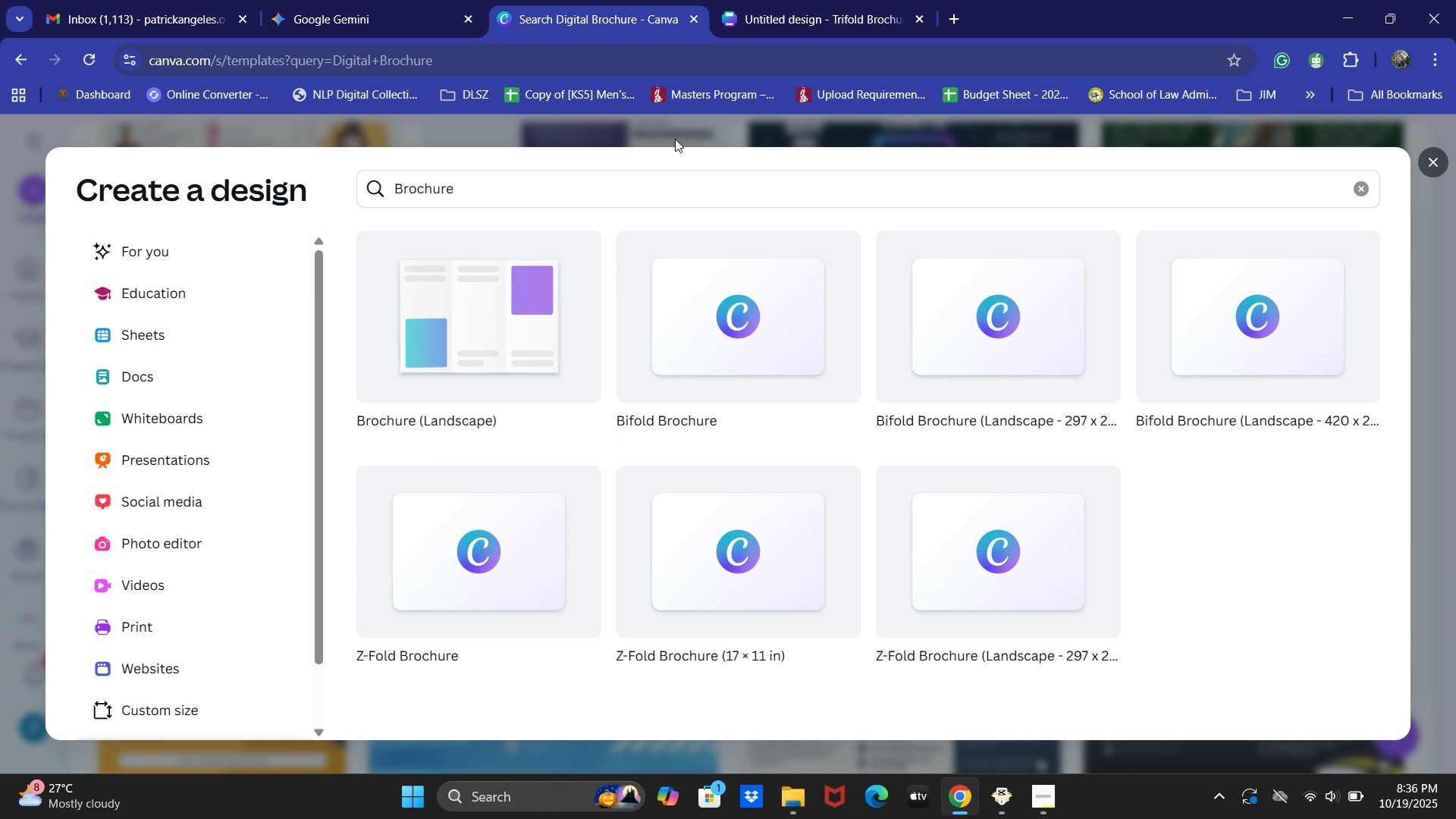 
key(Alt+Tab)